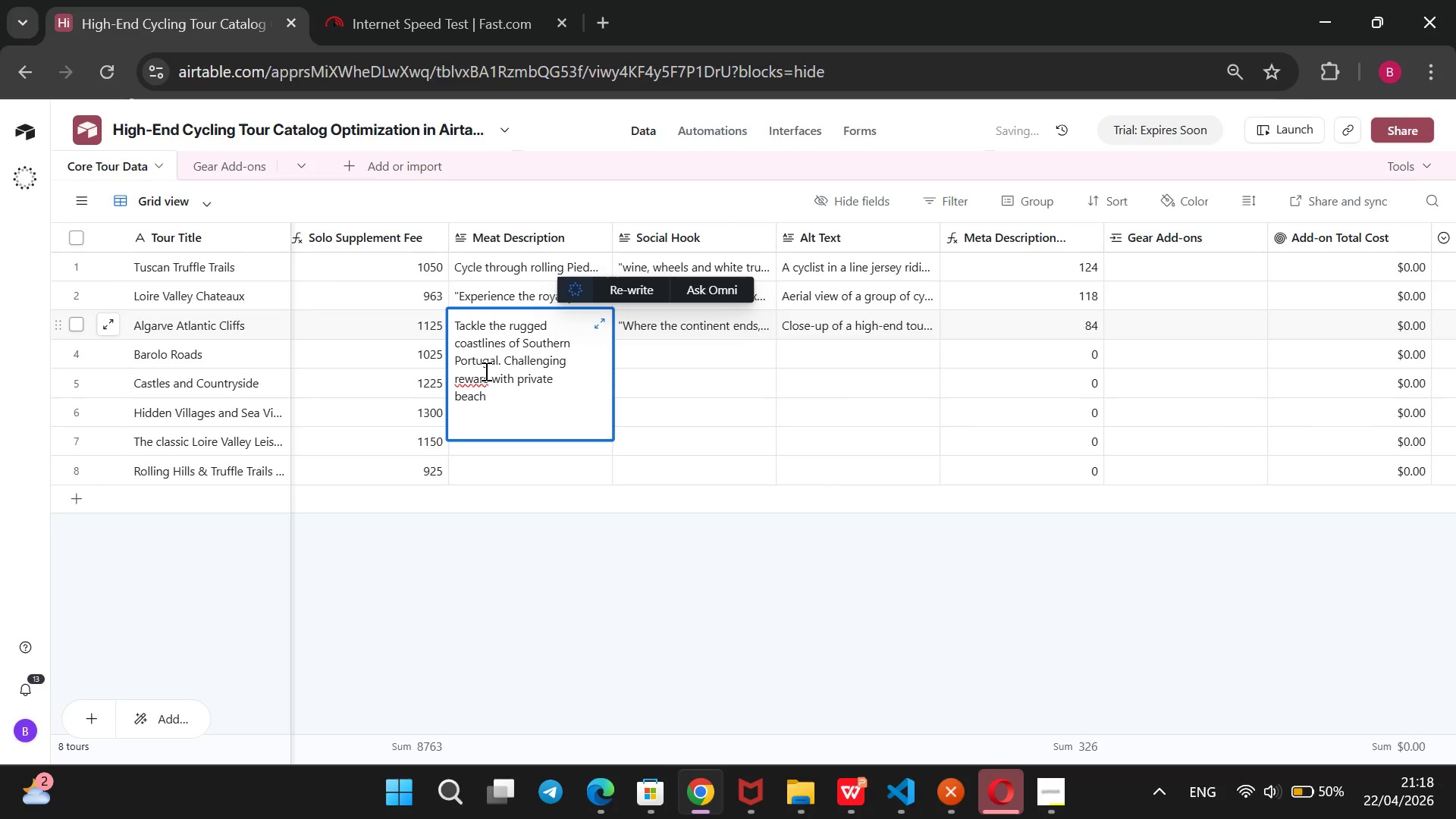 
key(D)
 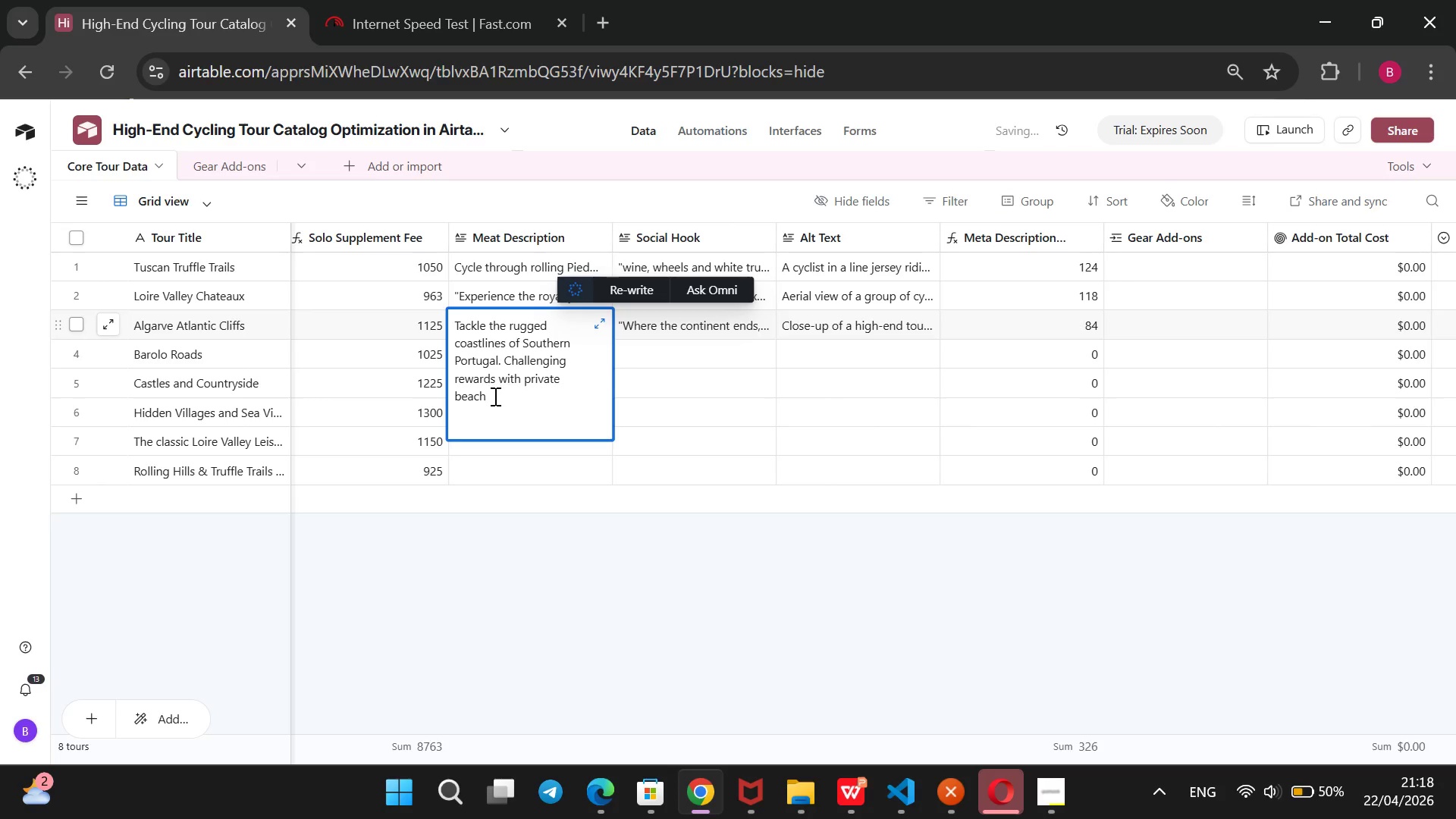 
left_click([494, 396])
 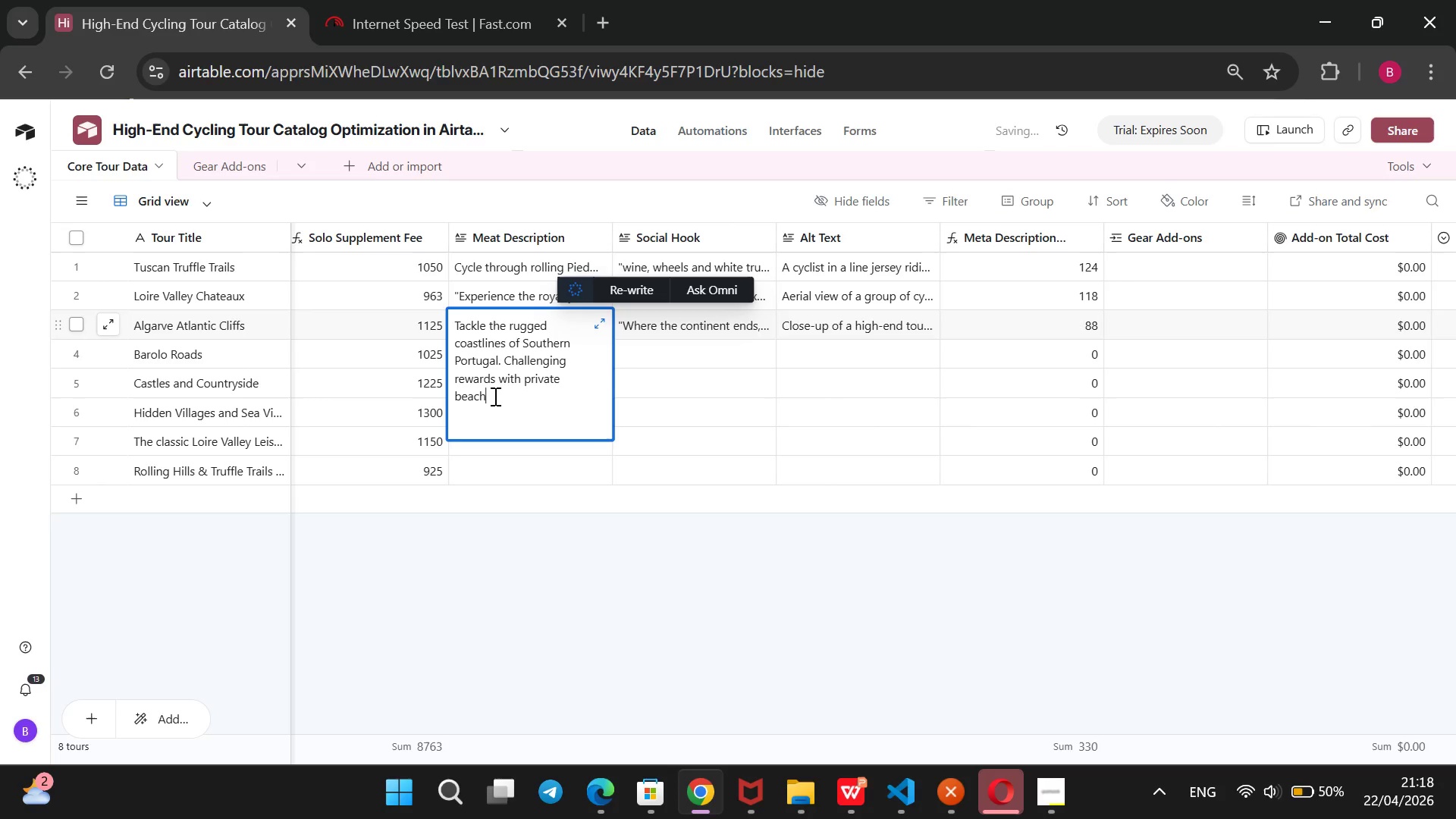 
type( dinners & bu)
key(Backspace)
type(outique stays.)
 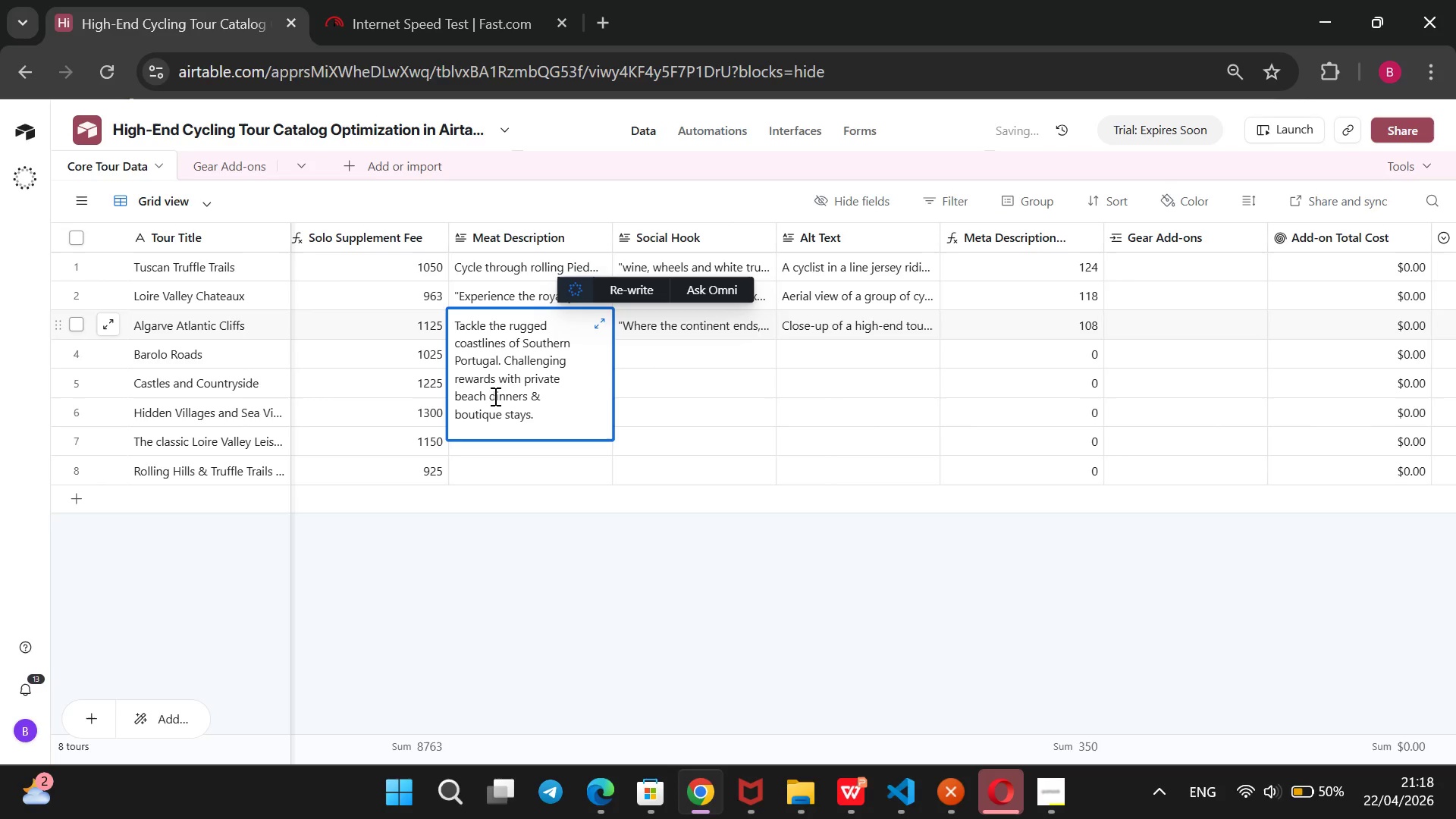 
left_click([462, 620])
 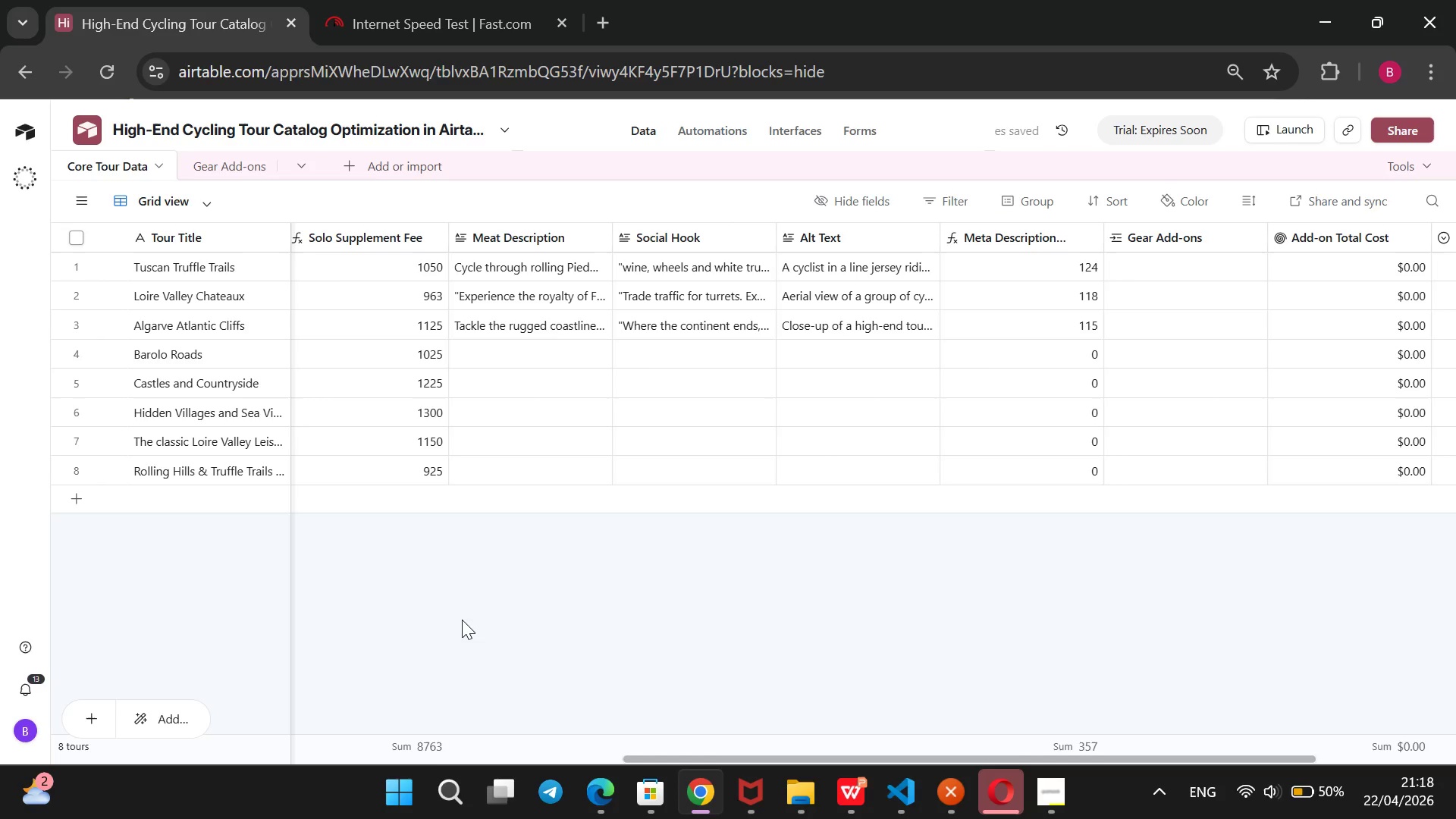 
wait(7.23)
 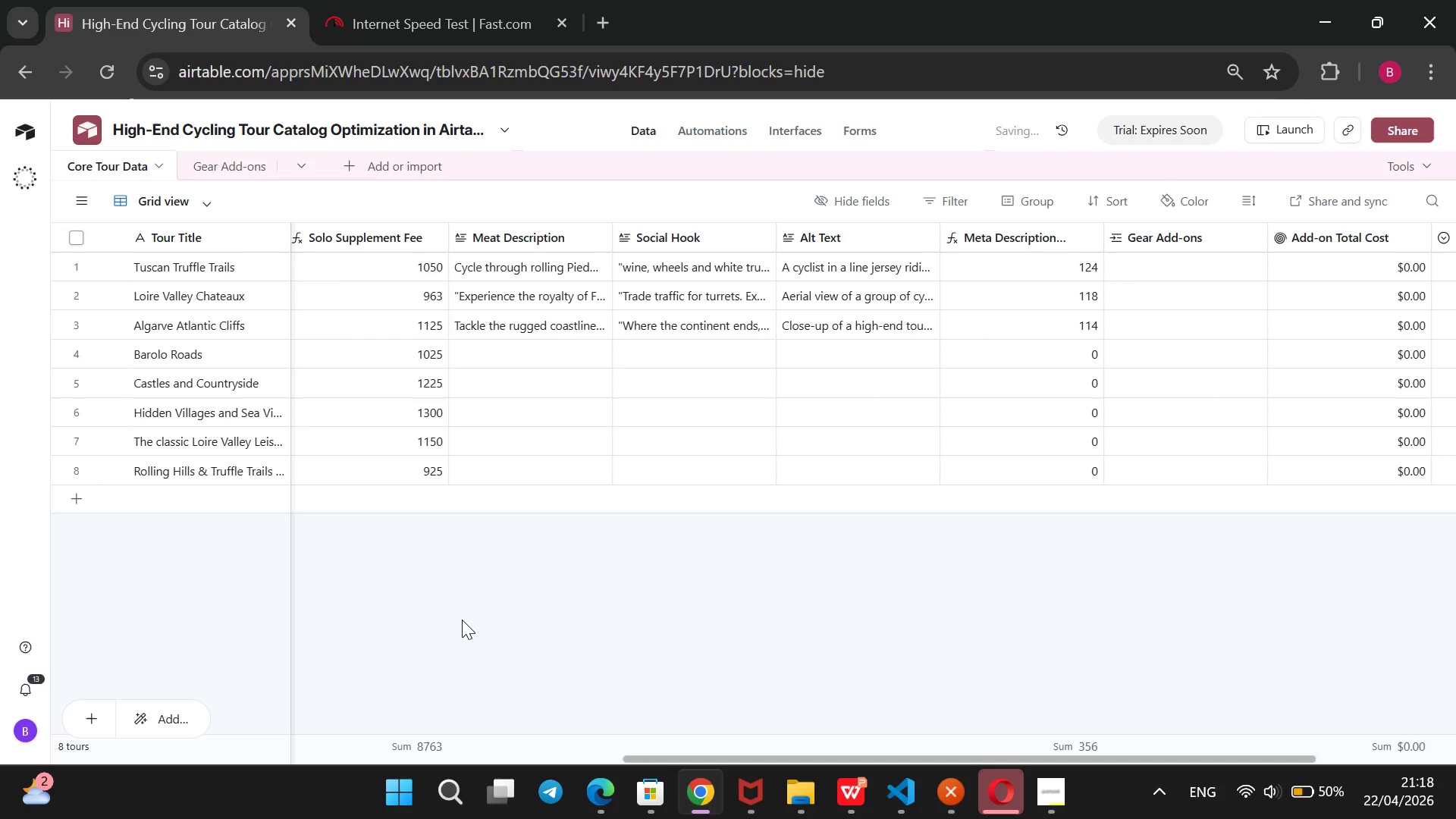 
left_click([1065, 787])